 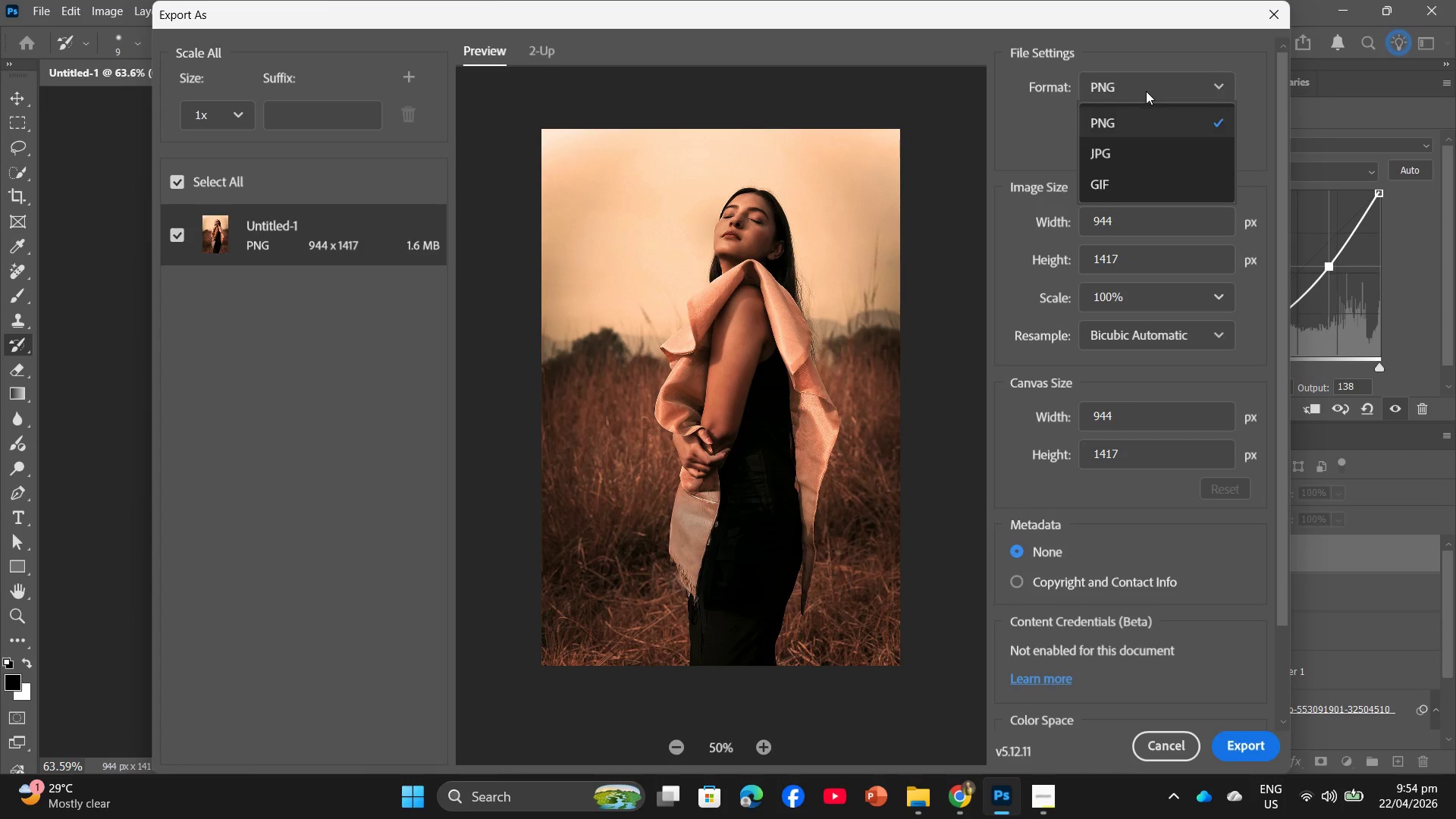 
left_click([1147, 157])
 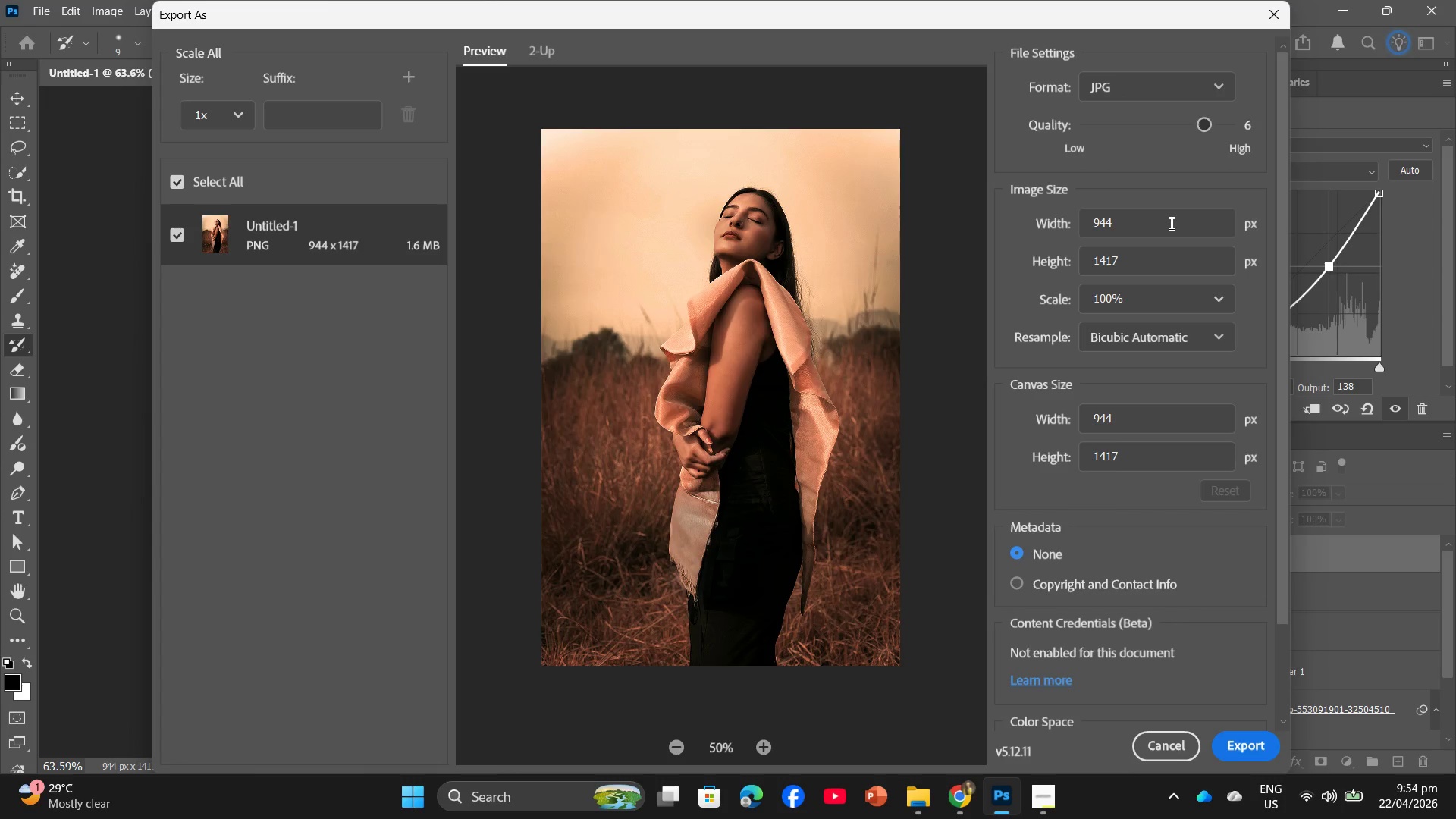 
left_click_drag(start_coordinate=[1170, 223], to_coordinate=[1058, 242])
 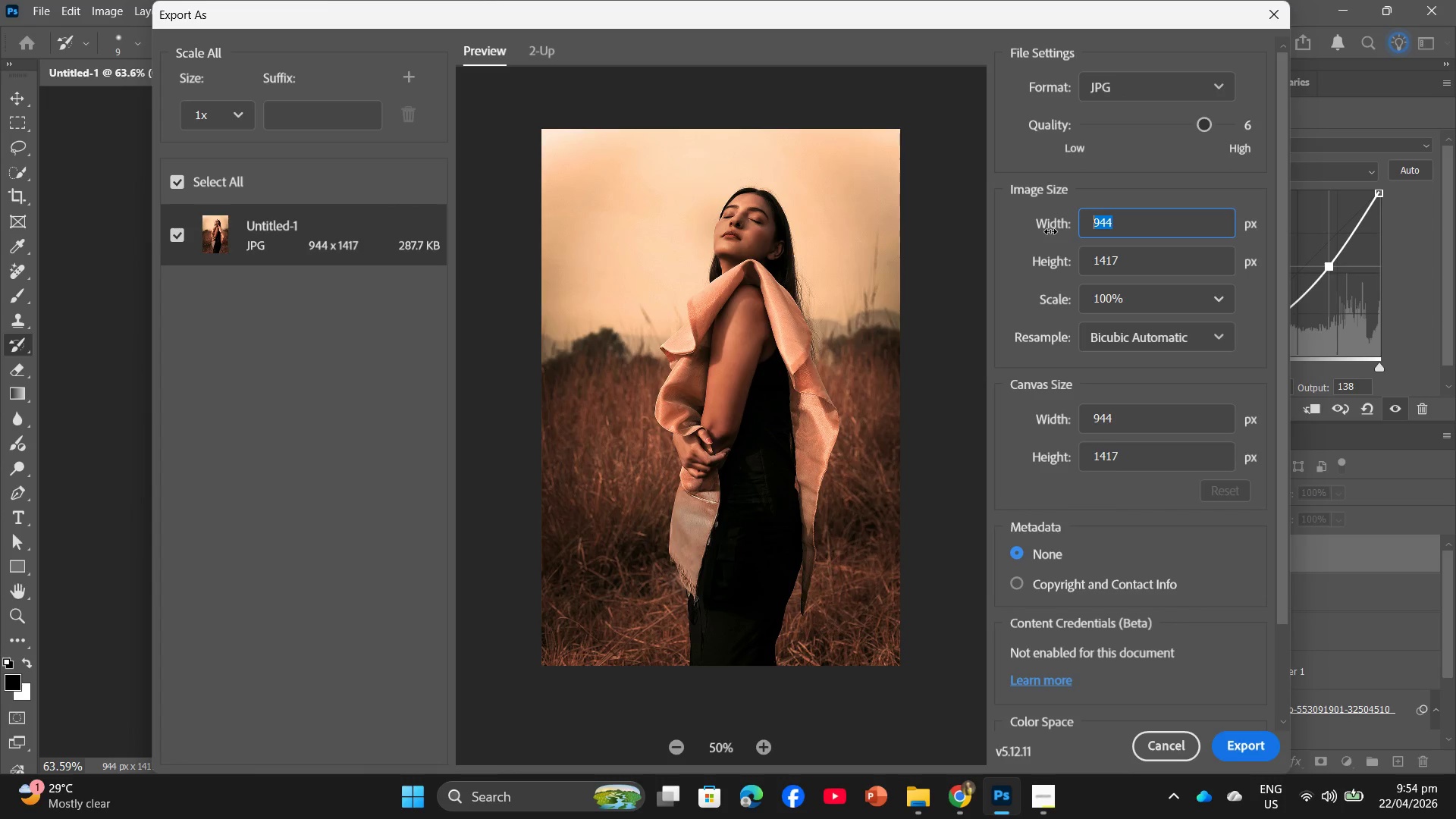 
key(Numpad3)
 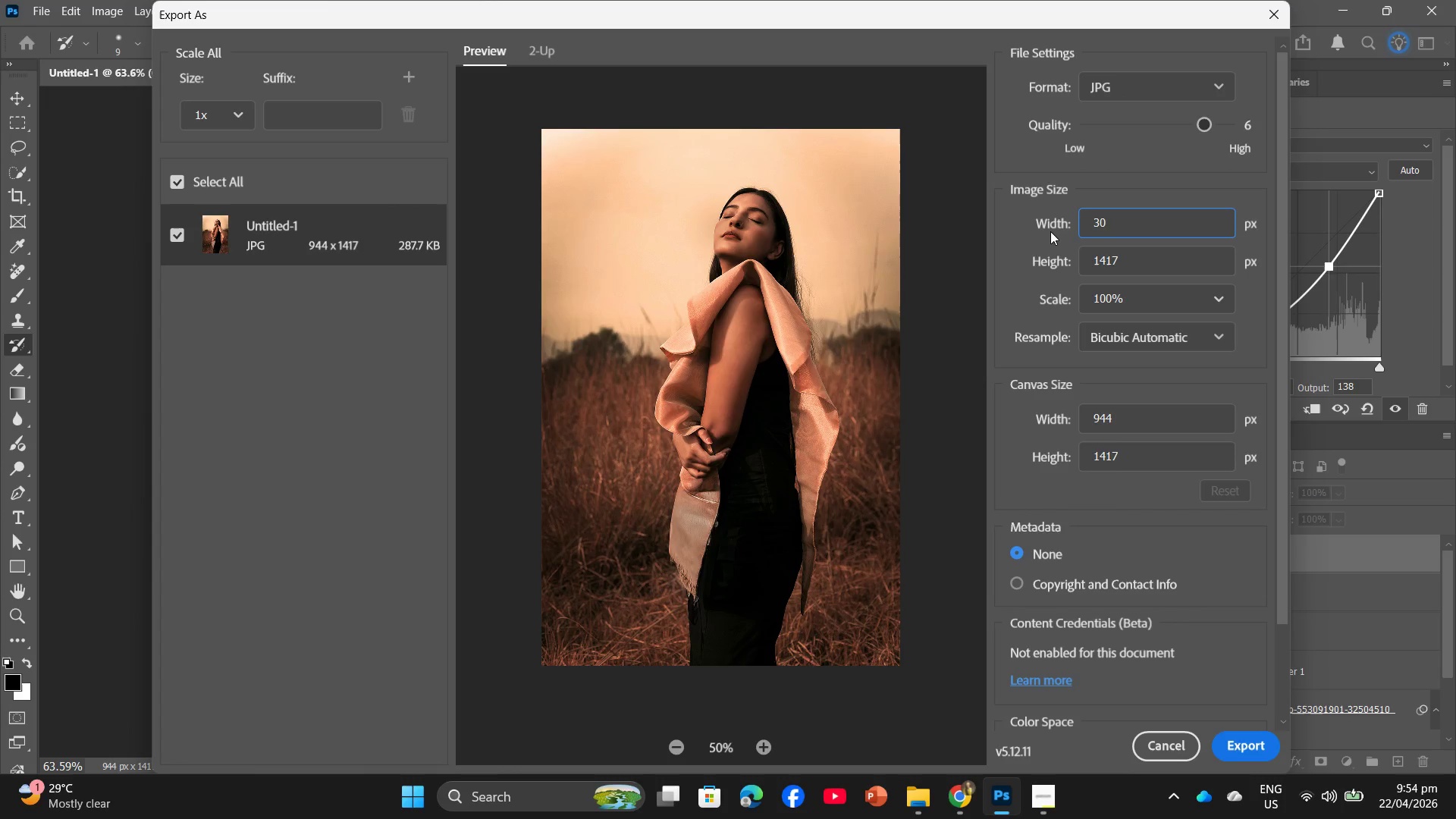 
key(Numpad0)
 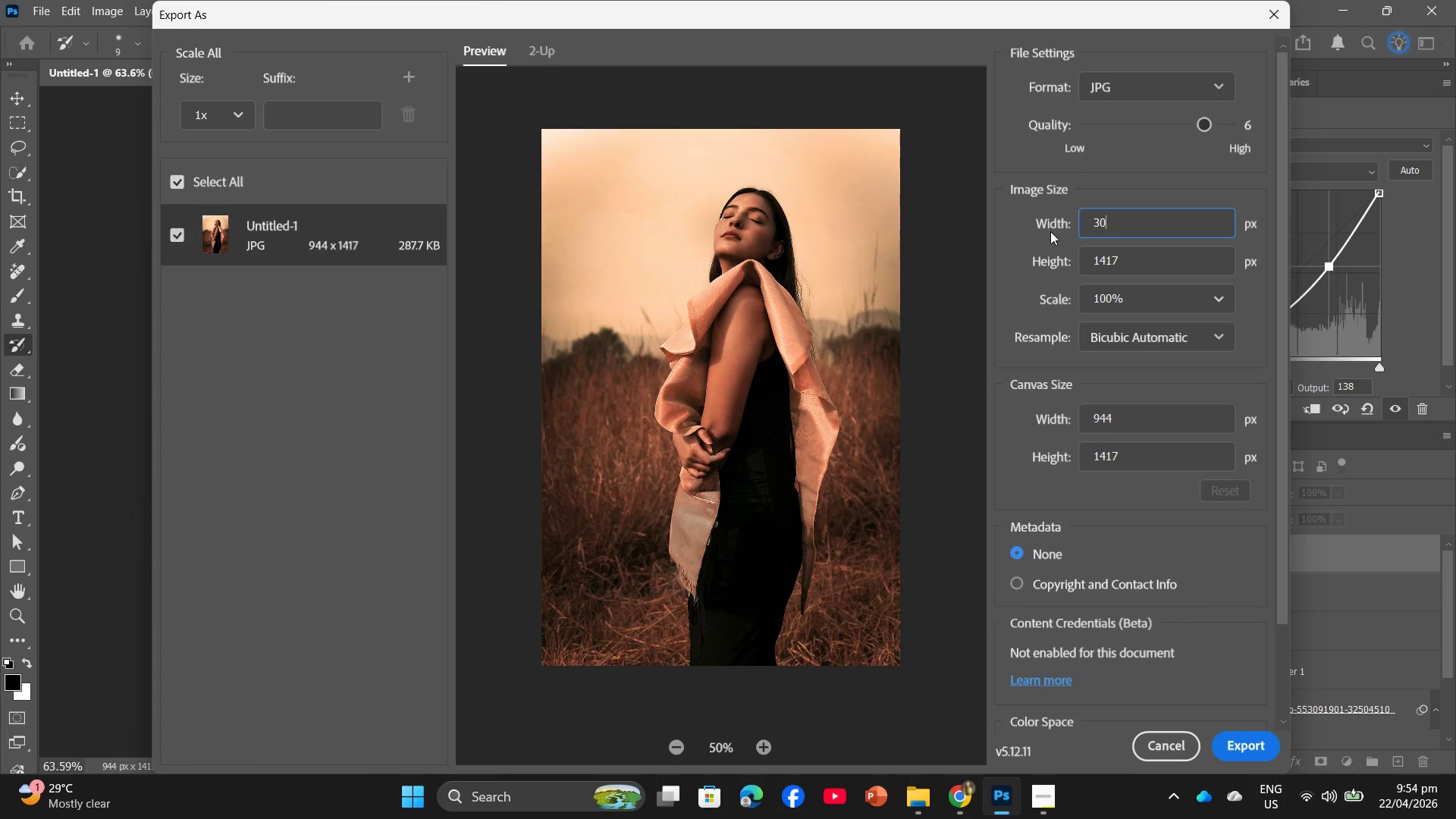 
key(Numpad0)
 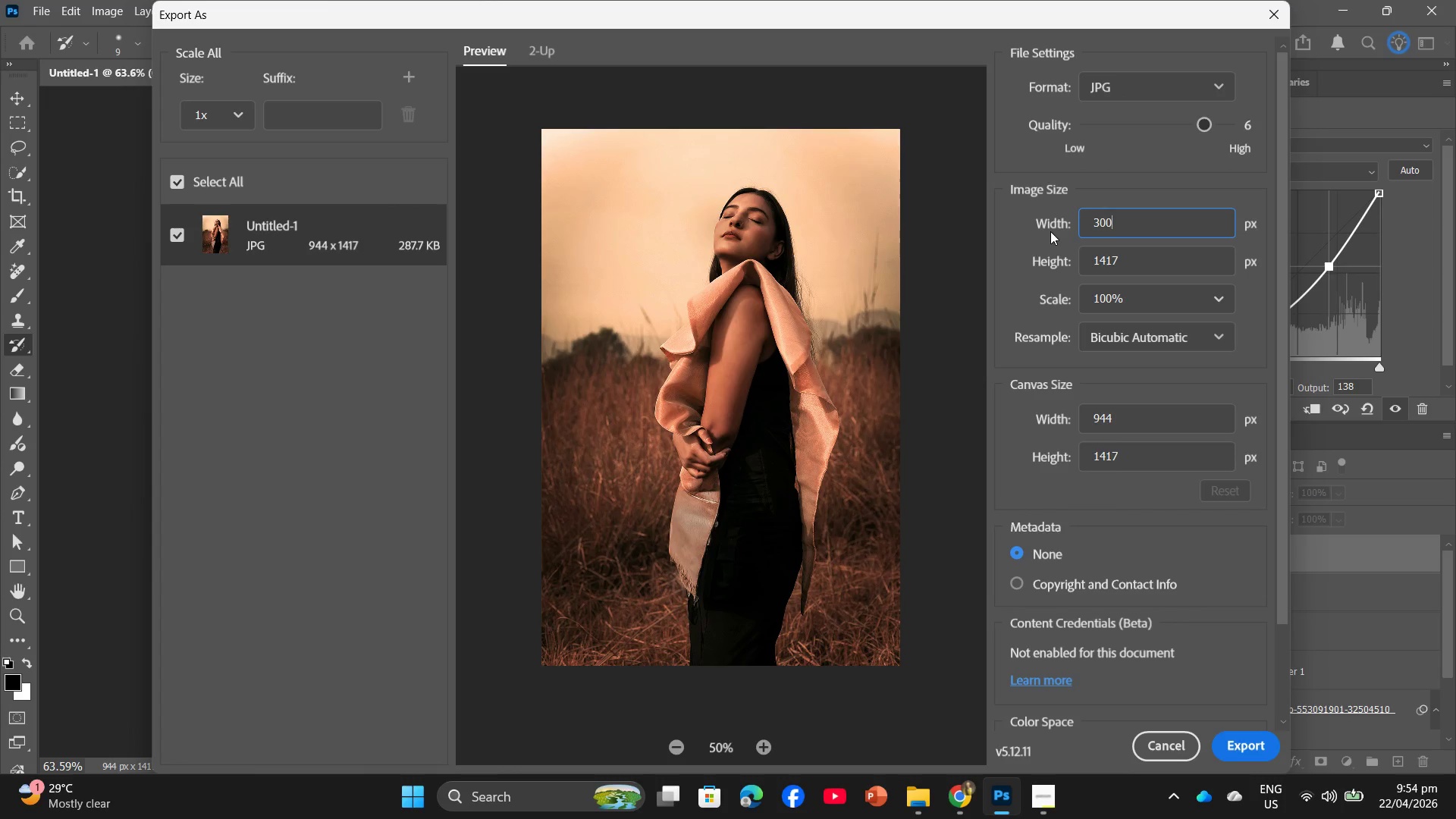 
key(Numpad0)
 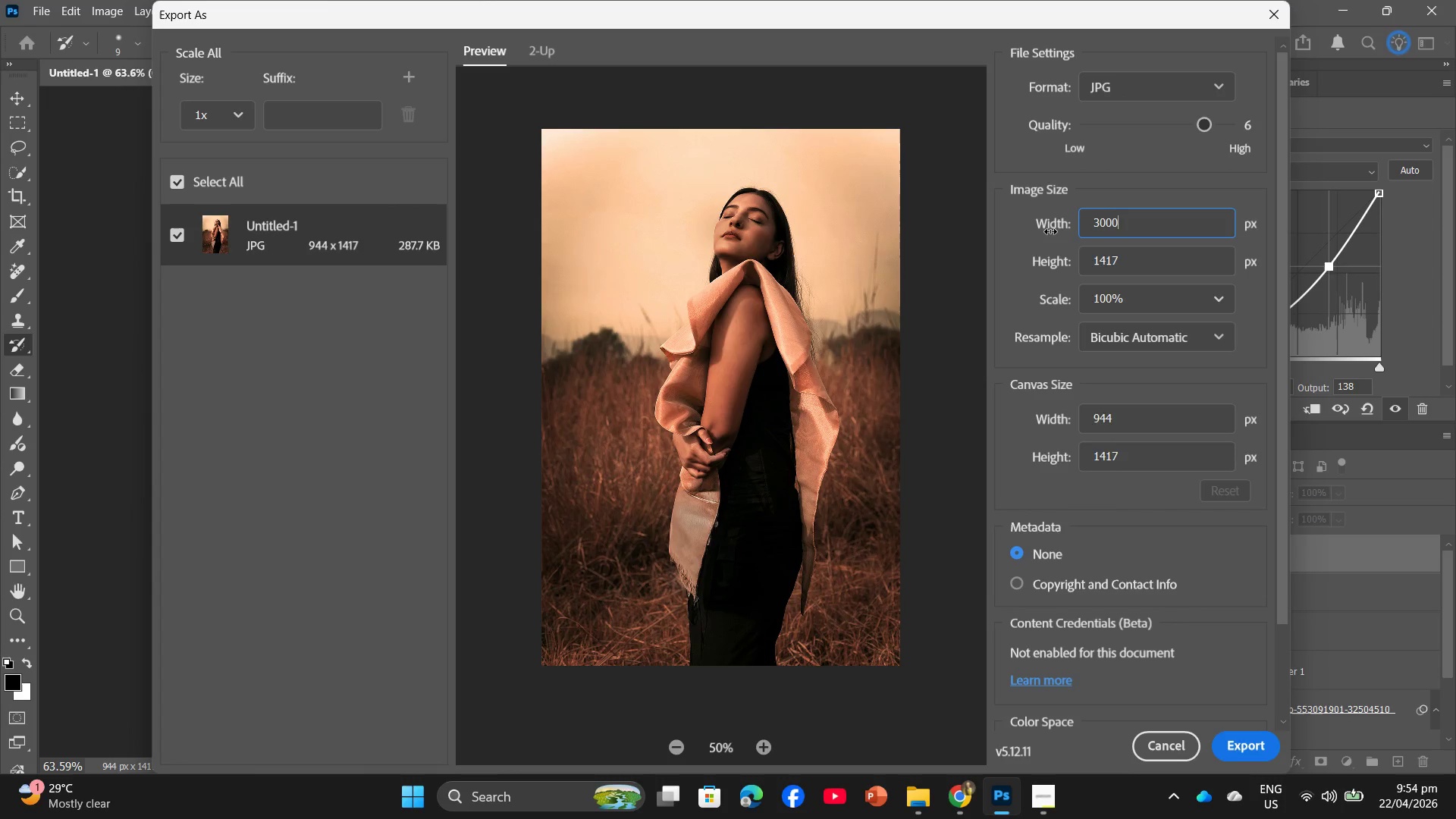 
key(Enter)
 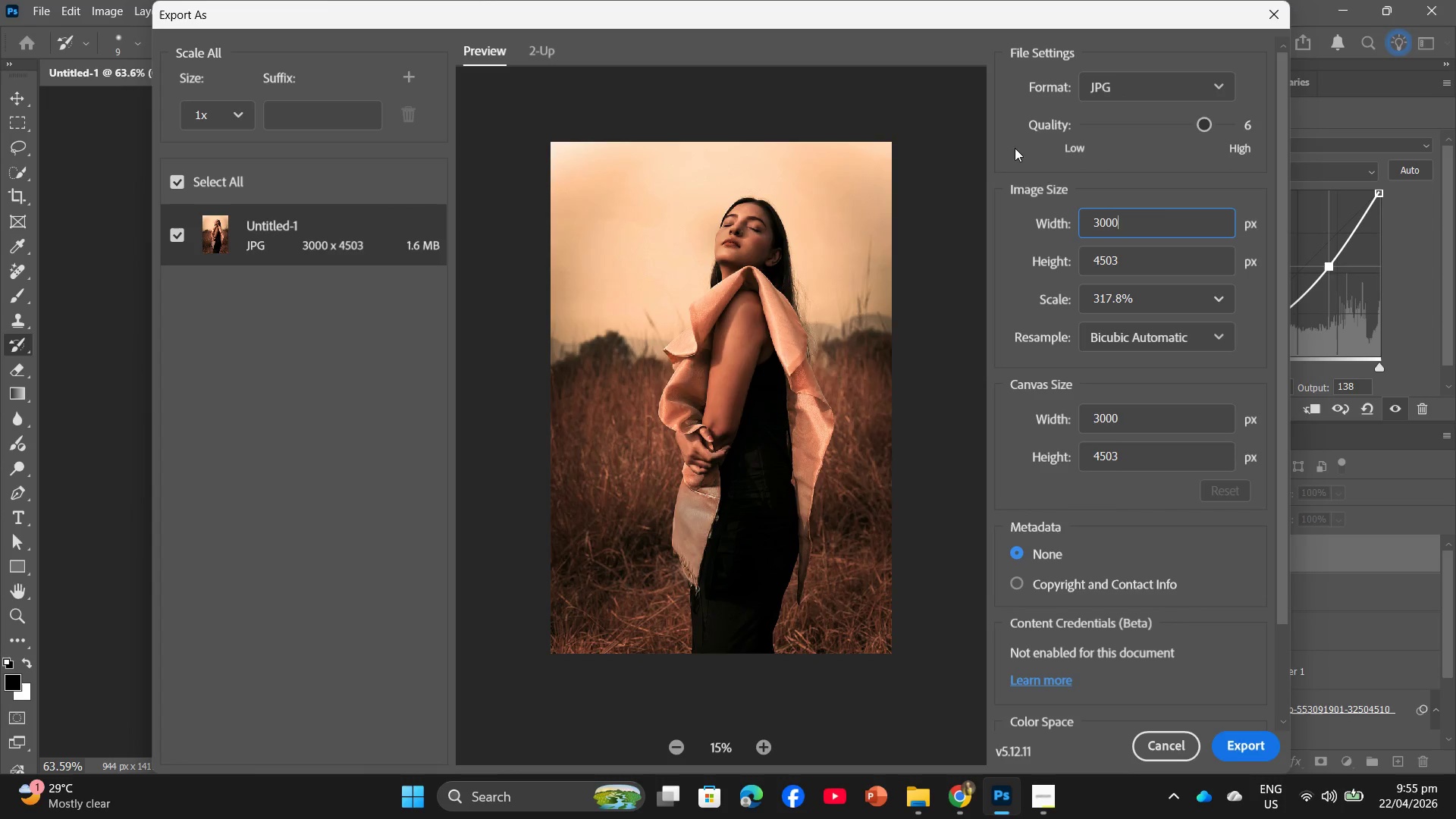 
scroll: coordinate [1105, 667], scroll_direction: down, amount: 3.0
 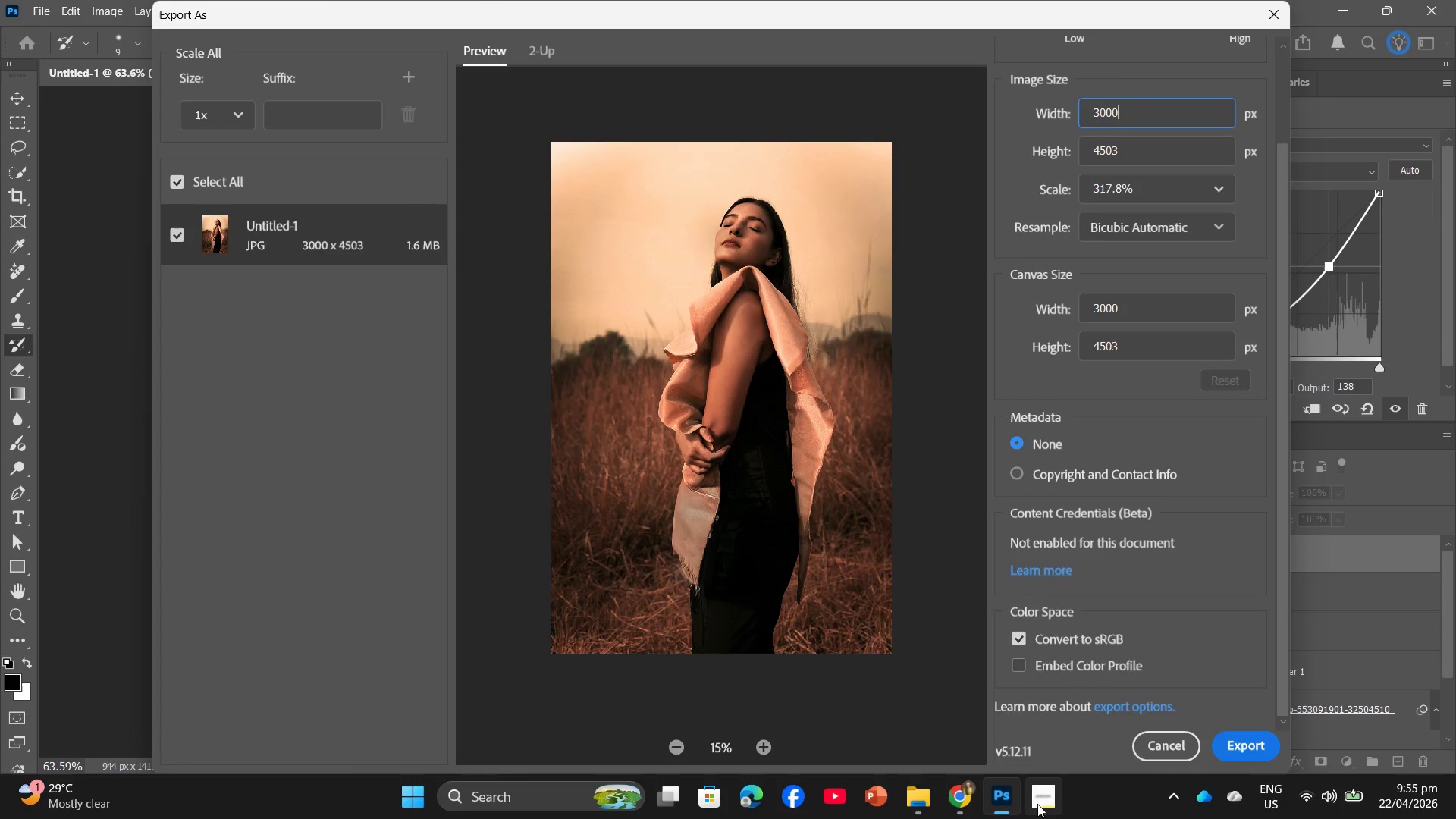 
left_click([1016, 728])